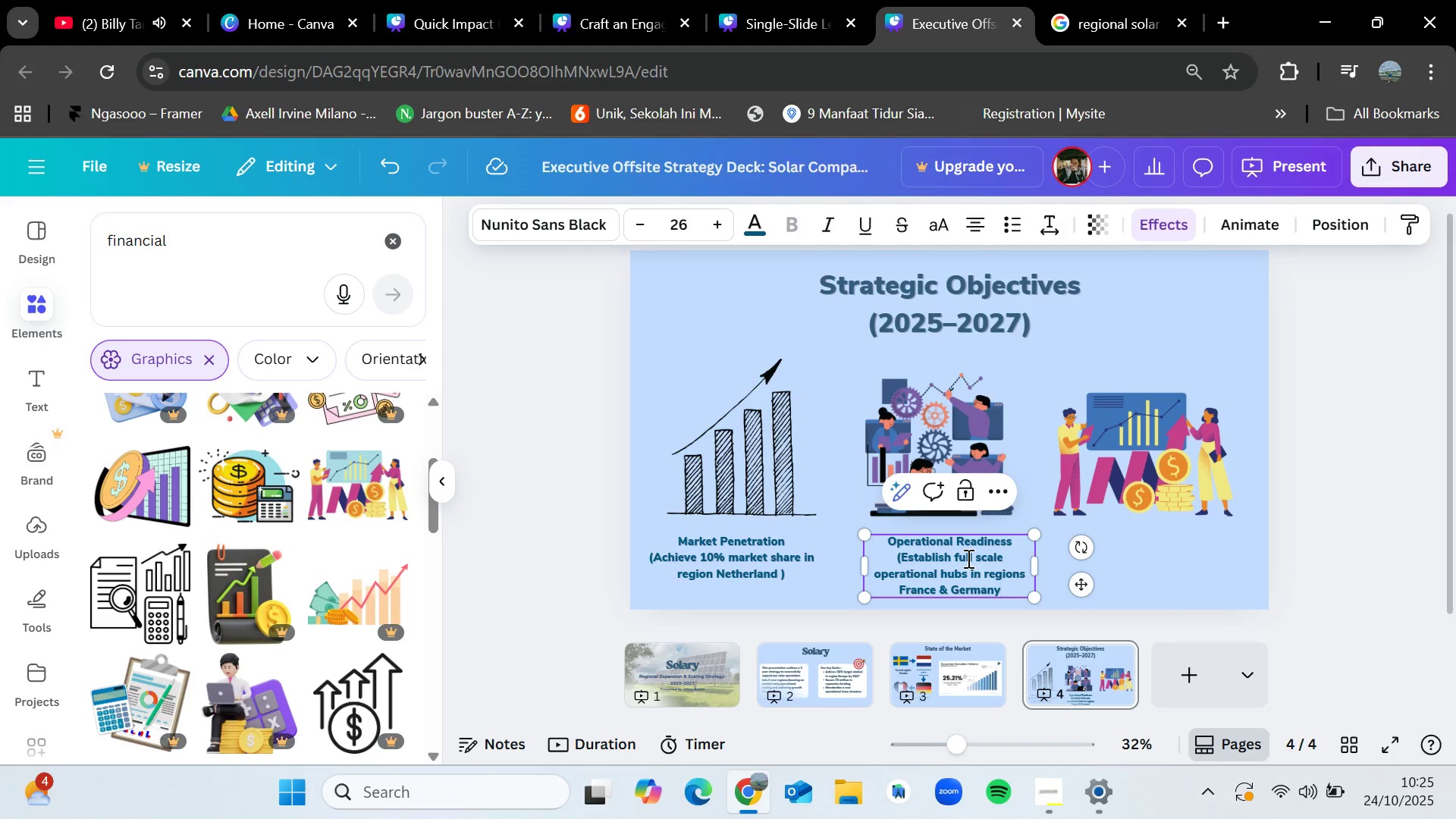 
hold_key(key=Backspace, duration=0.57)
 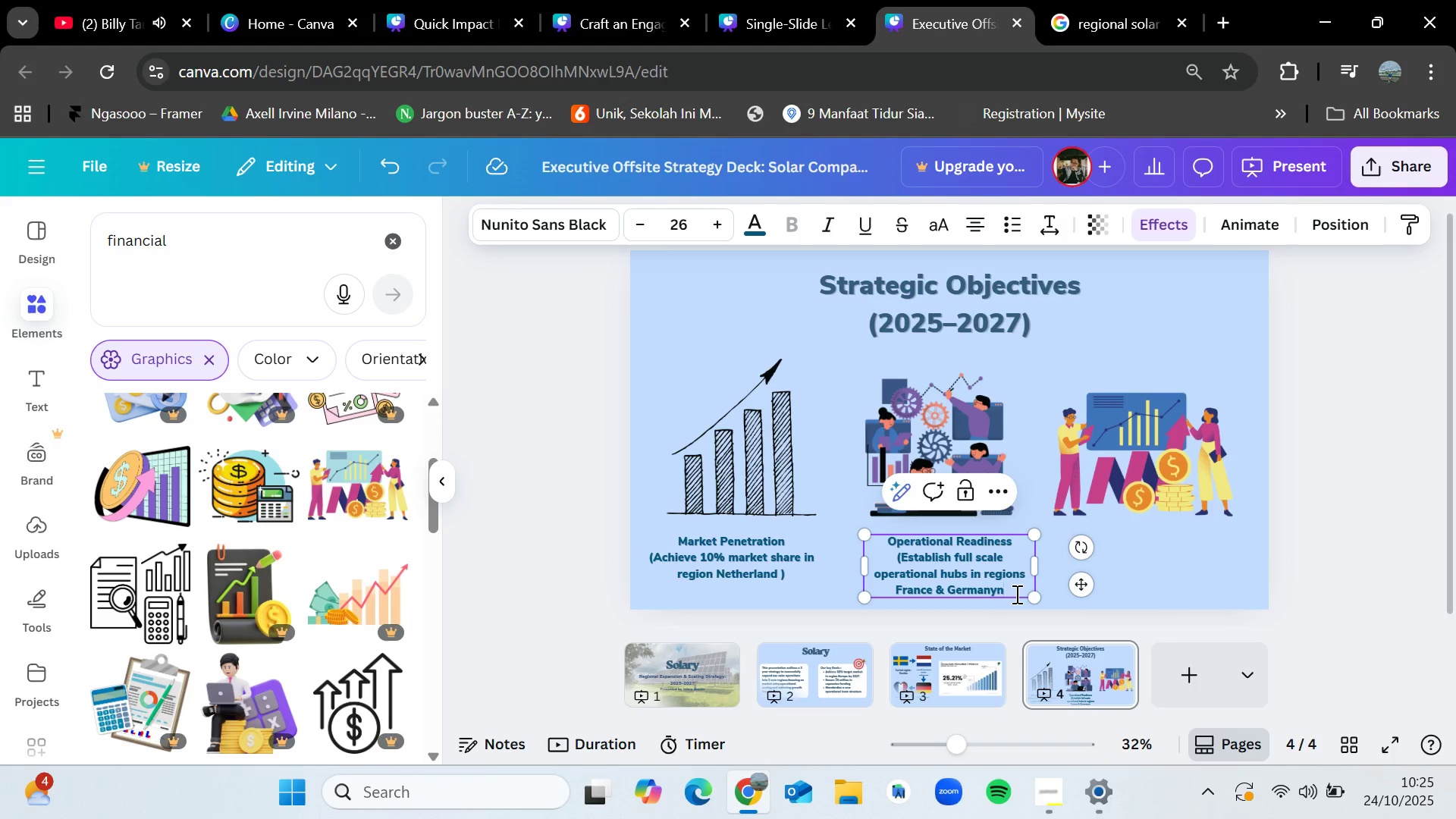 
left_click([1357, 536])
 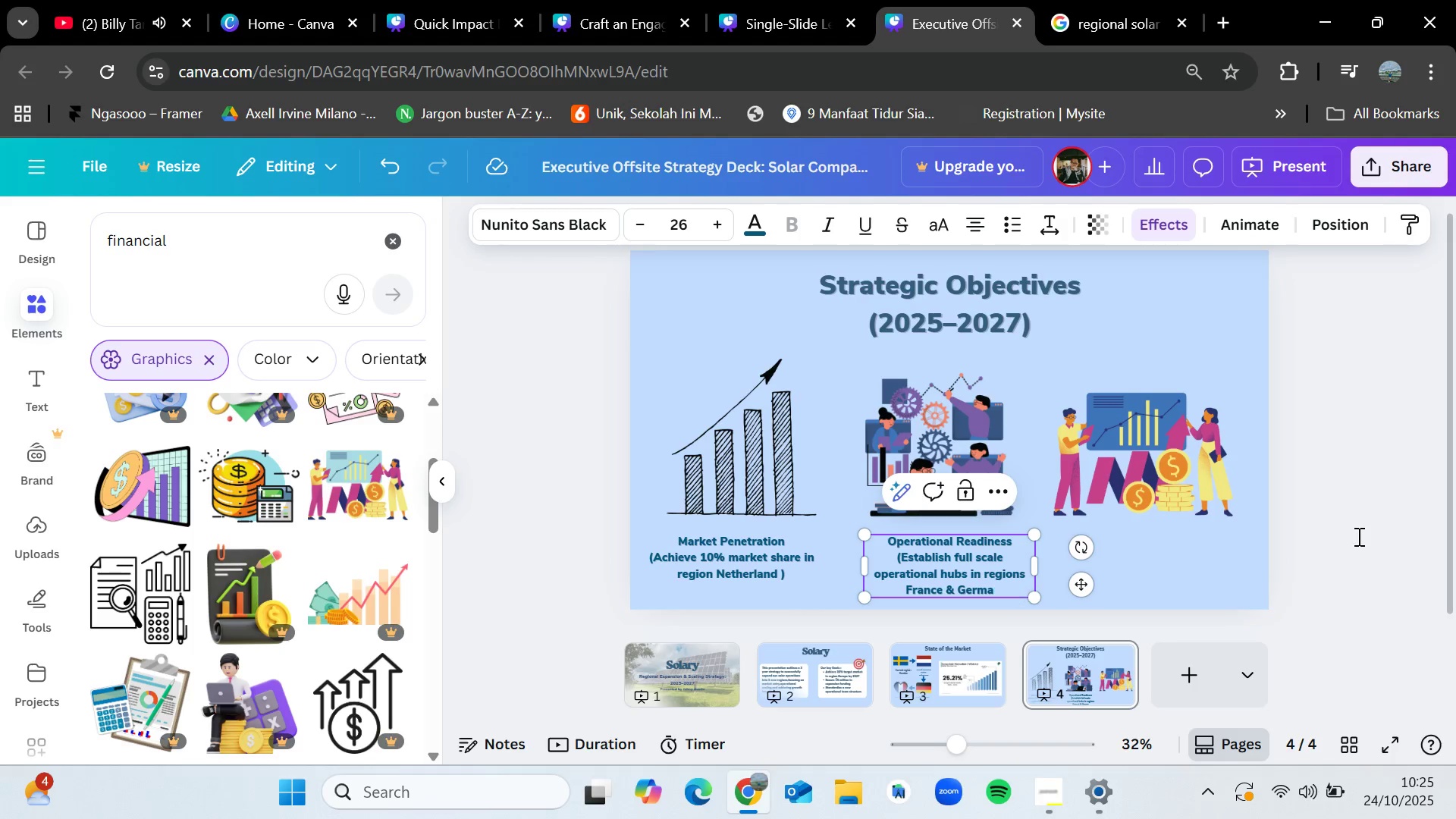 
left_click([1357, 536])
 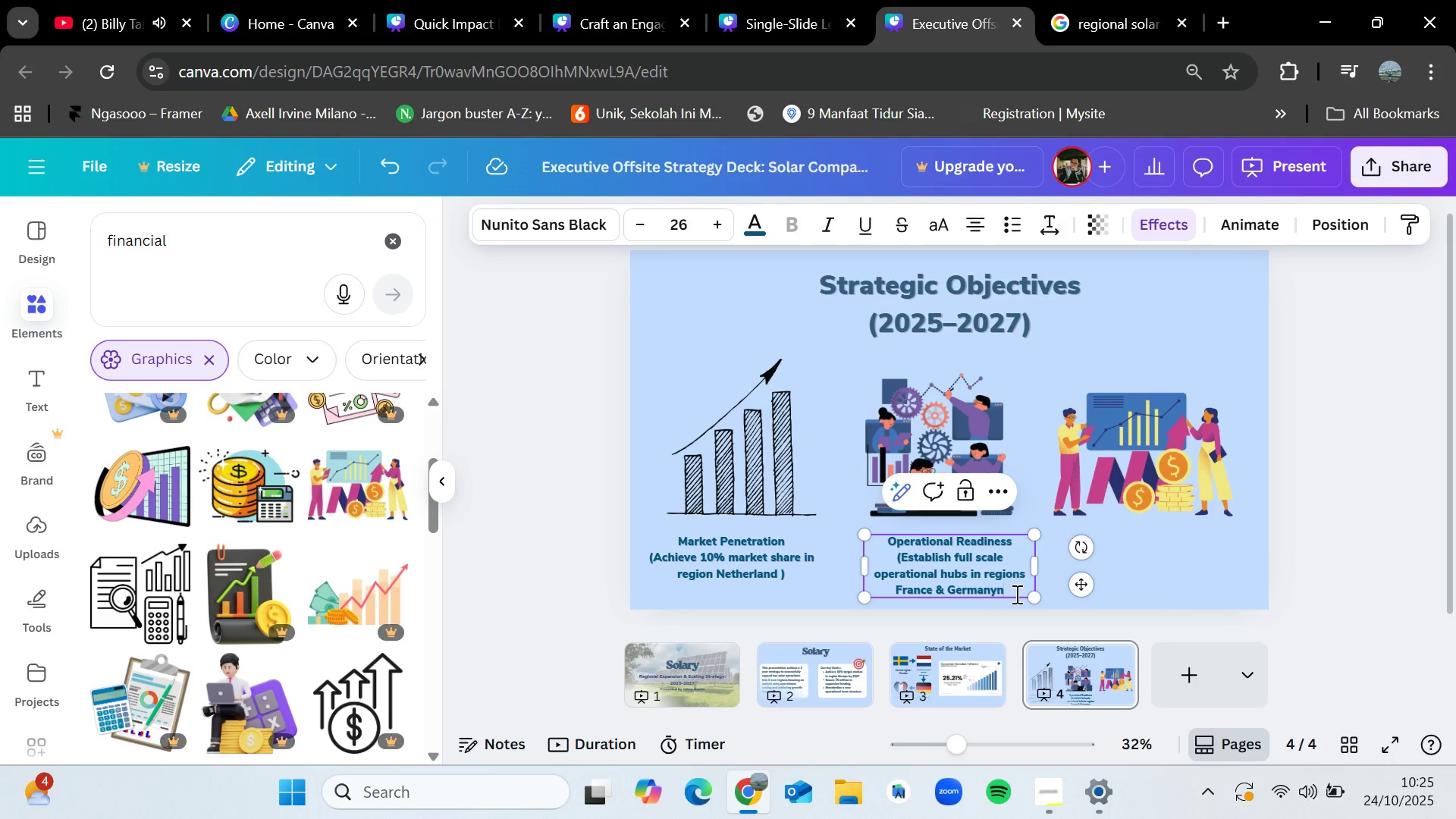 
wait(9.81)
 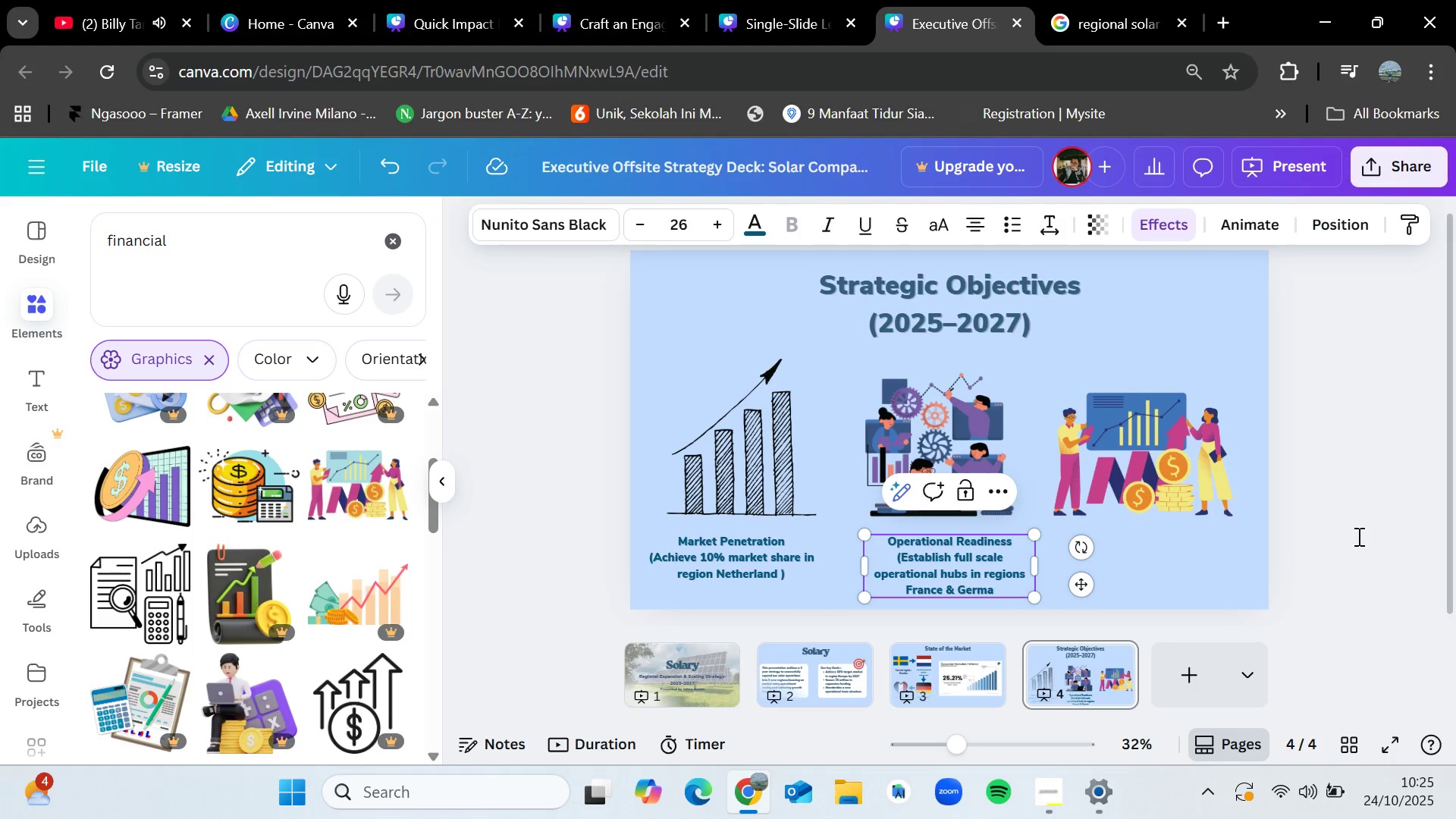 
left_click([1357, 536])
 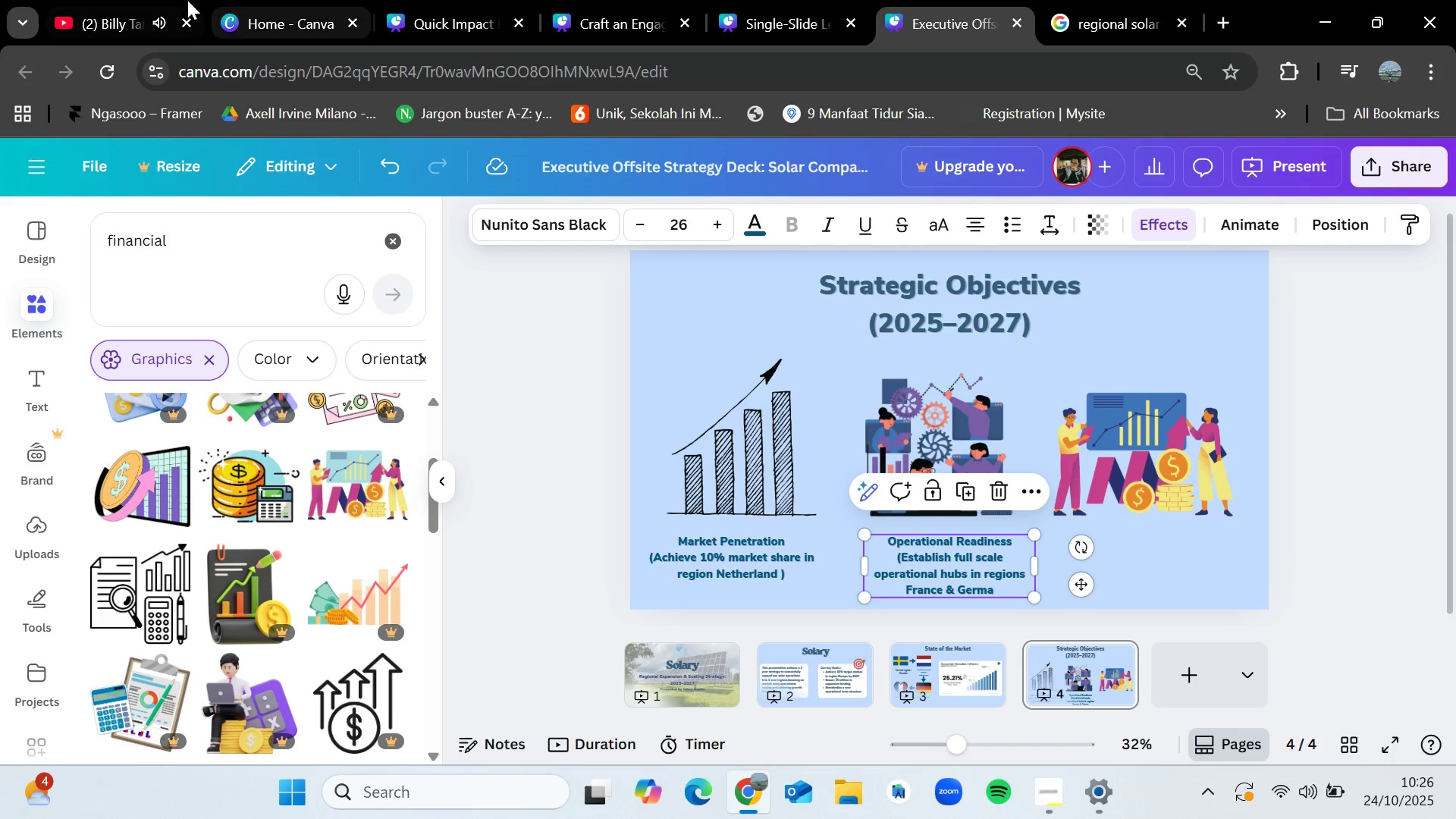 
left_click([122, 10])
 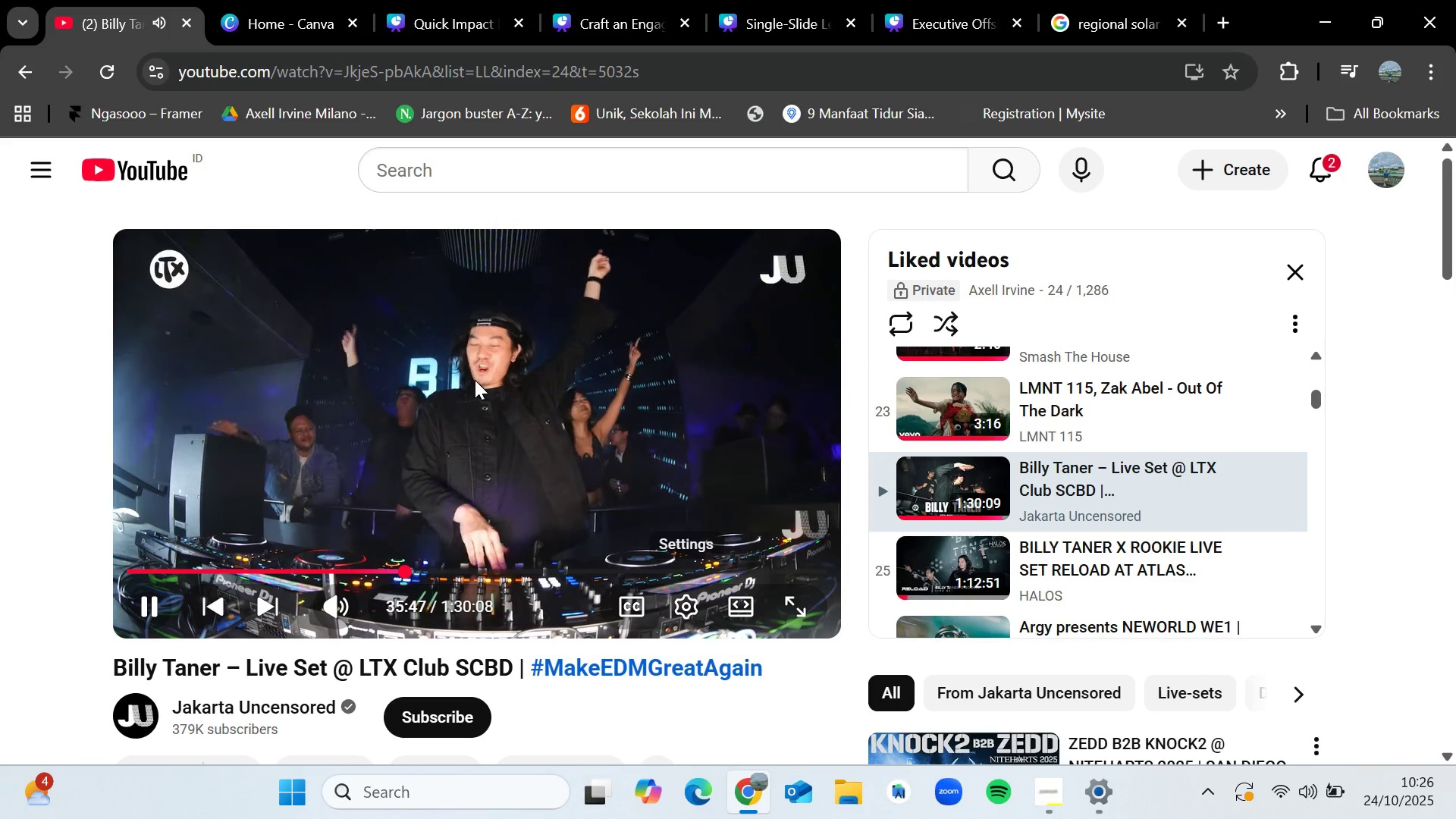 
left_click([1131, 0])
 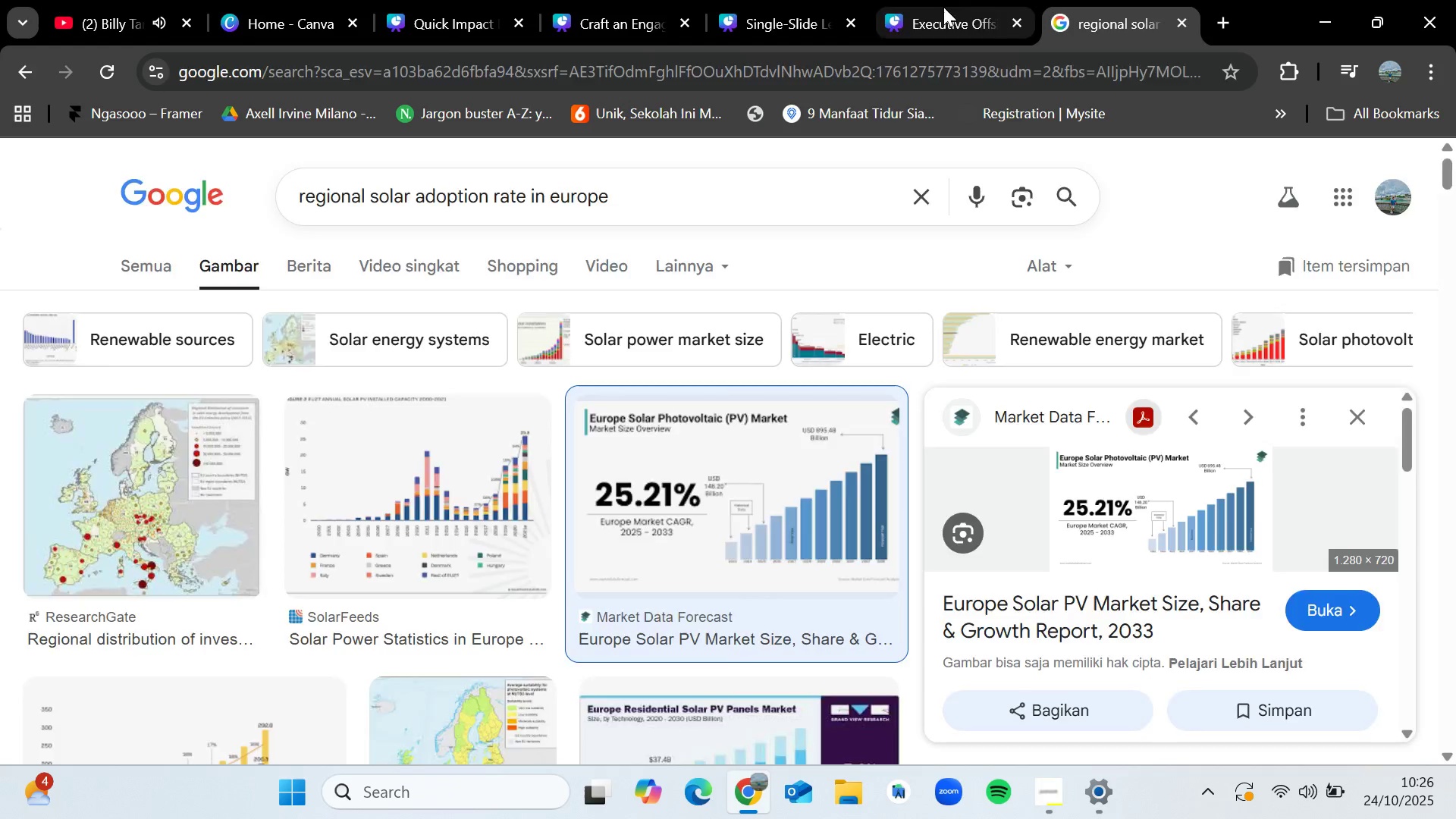 
left_click([943, 7])
 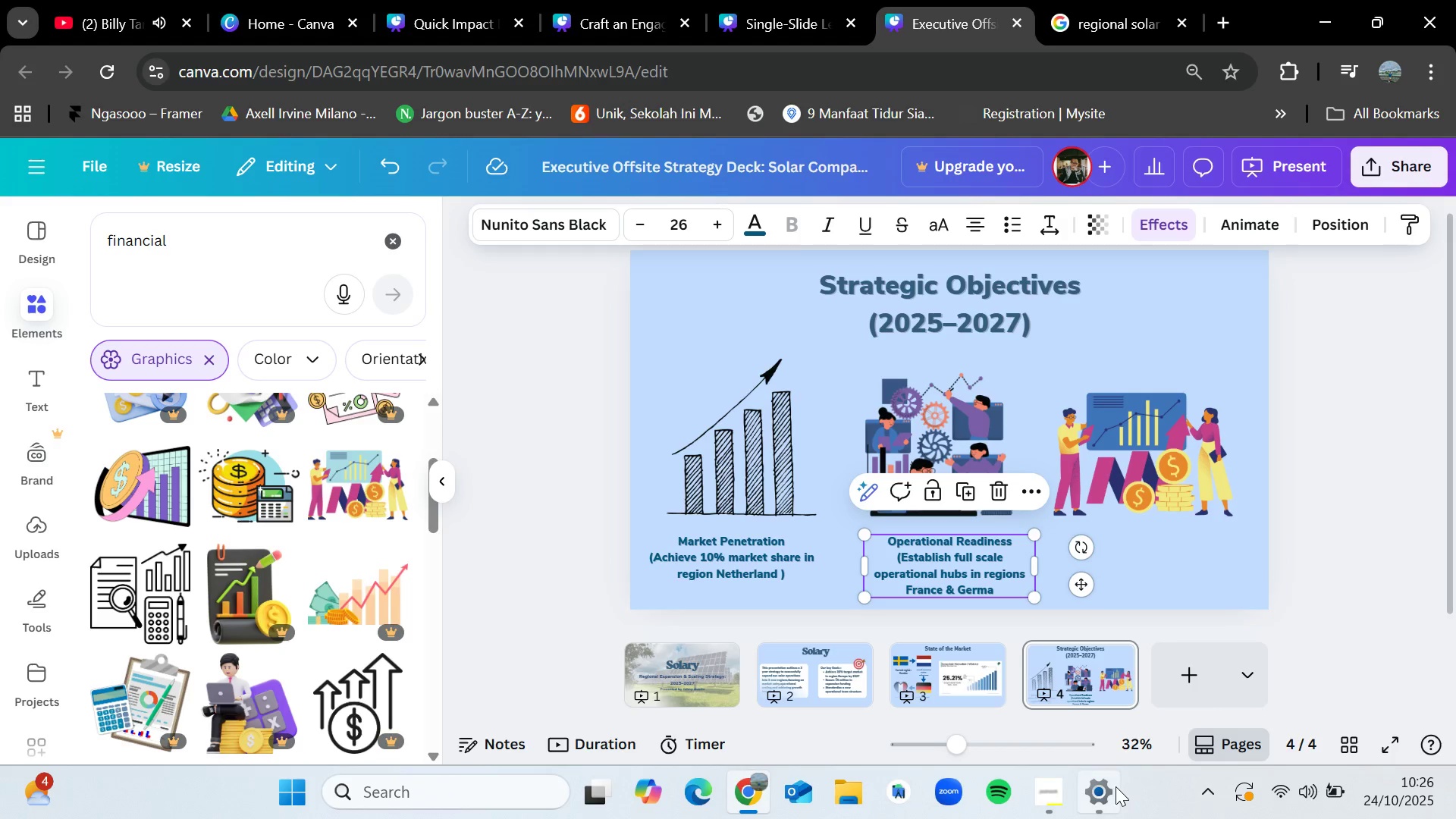 
left_click([1106, 787])
 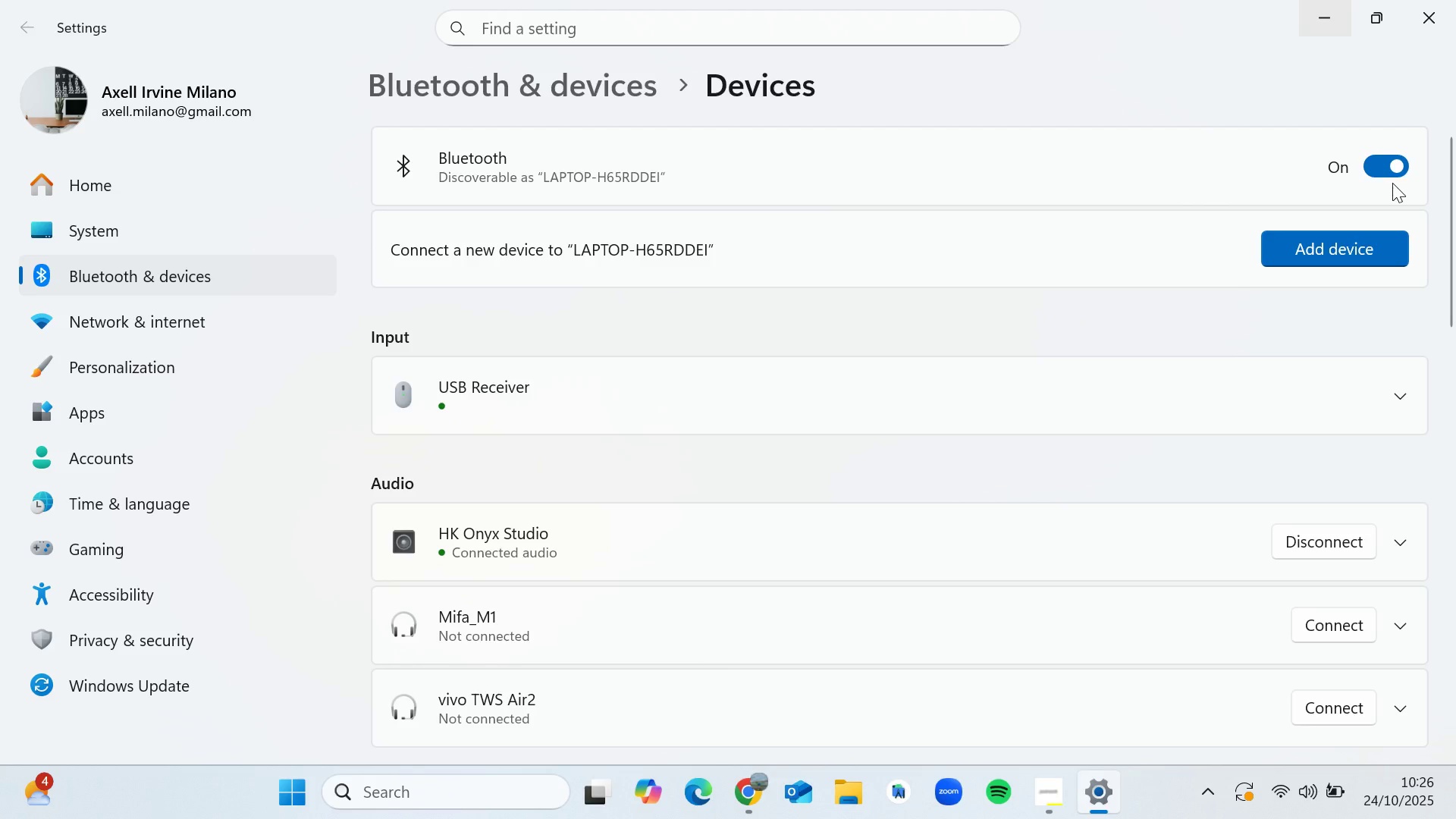 
left_click([1392, 165])
 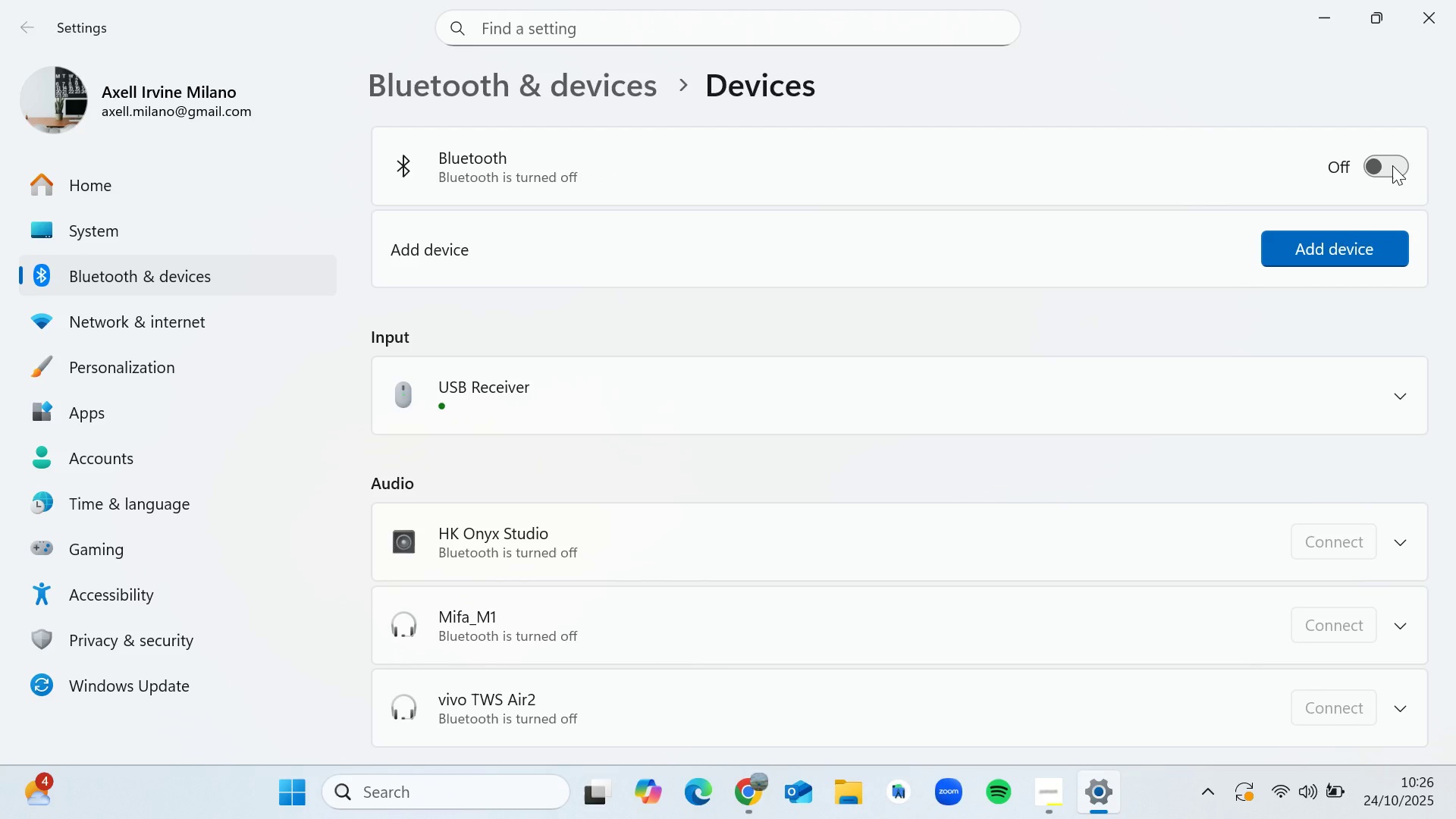 
left_click([1392, 165])
 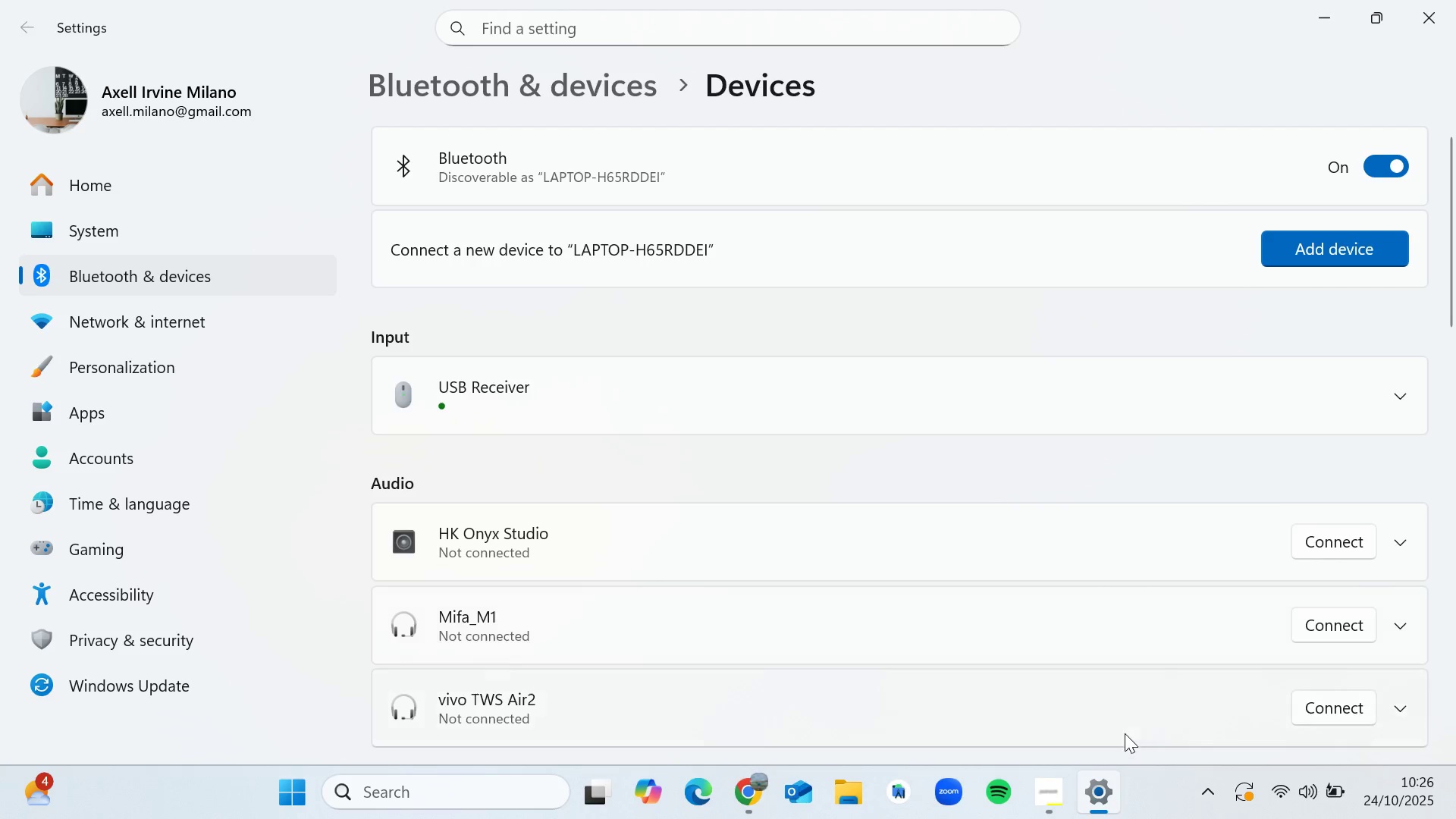 
left_click([1322, 540])
 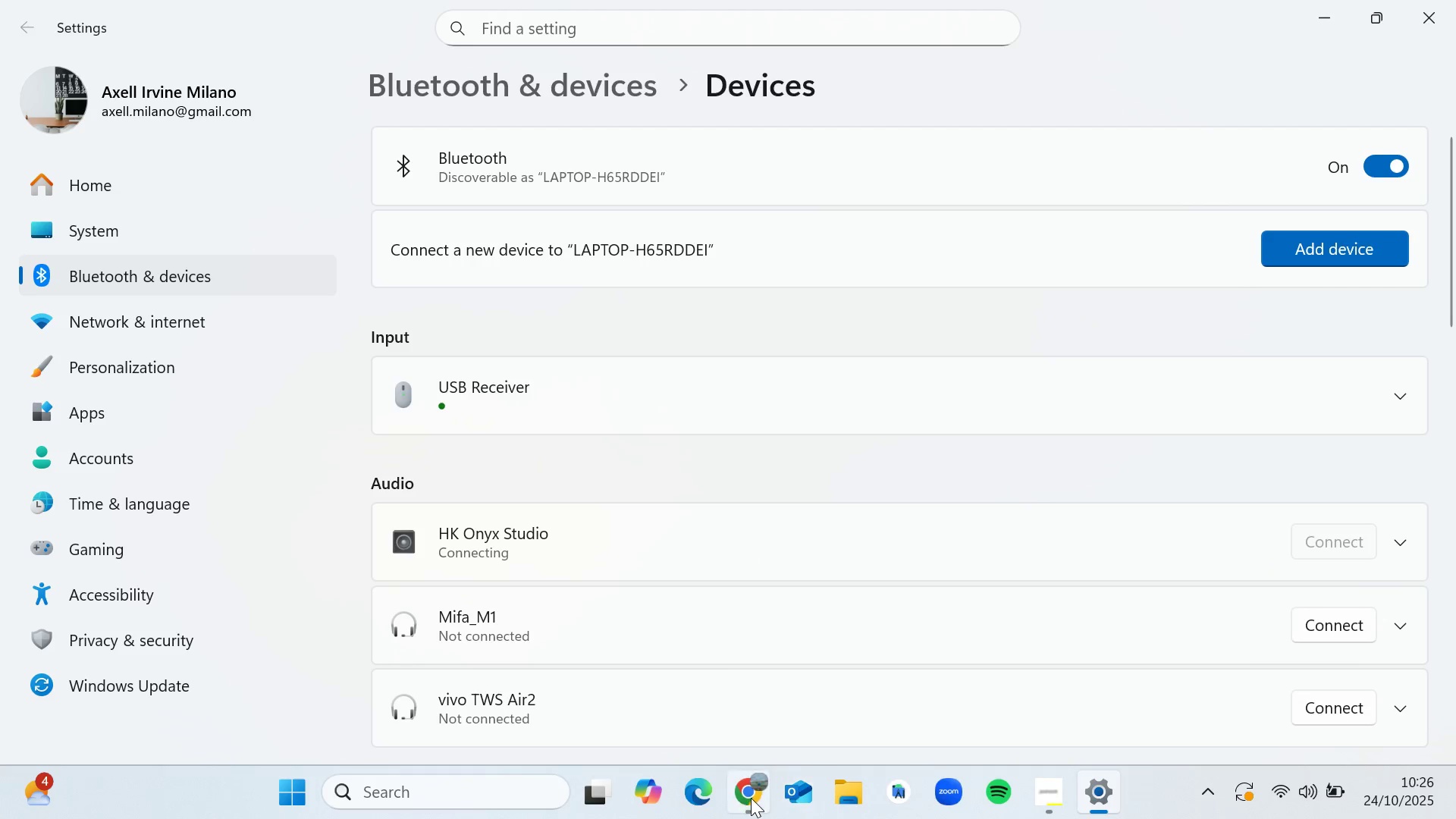 
left_click([744, 798])